 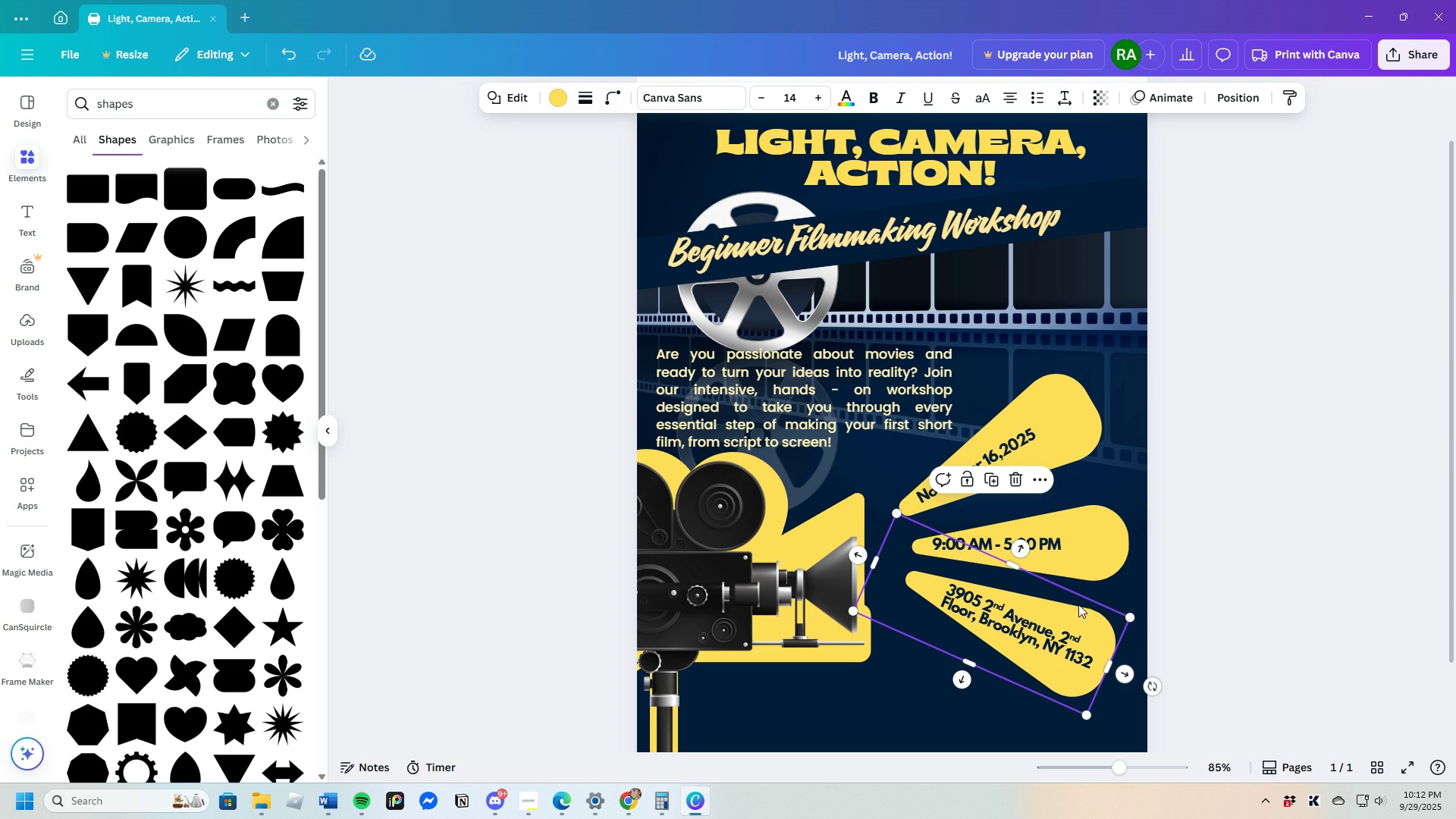 
left_click([614, 99])
 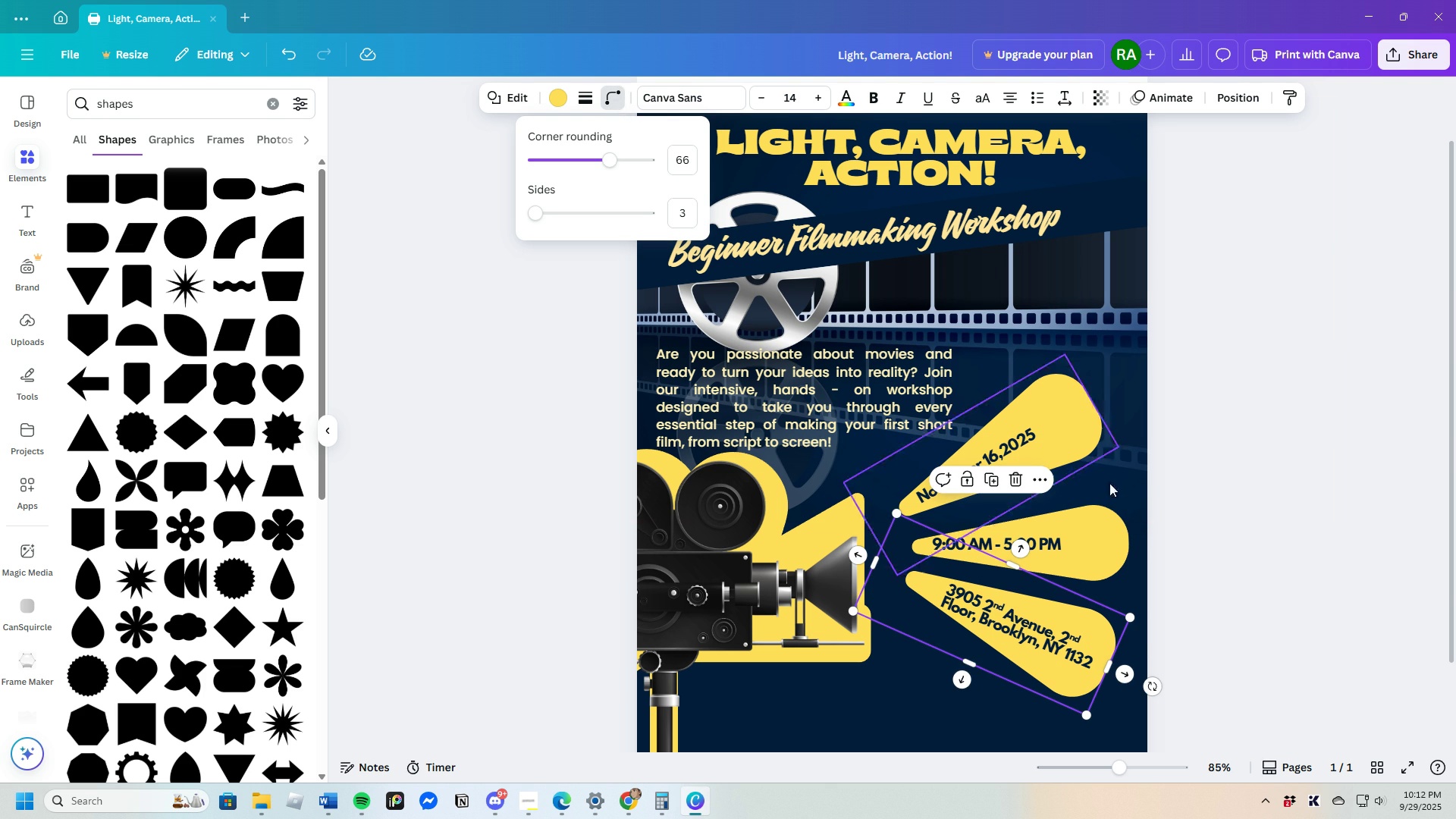 
left_click([1112, 534])
 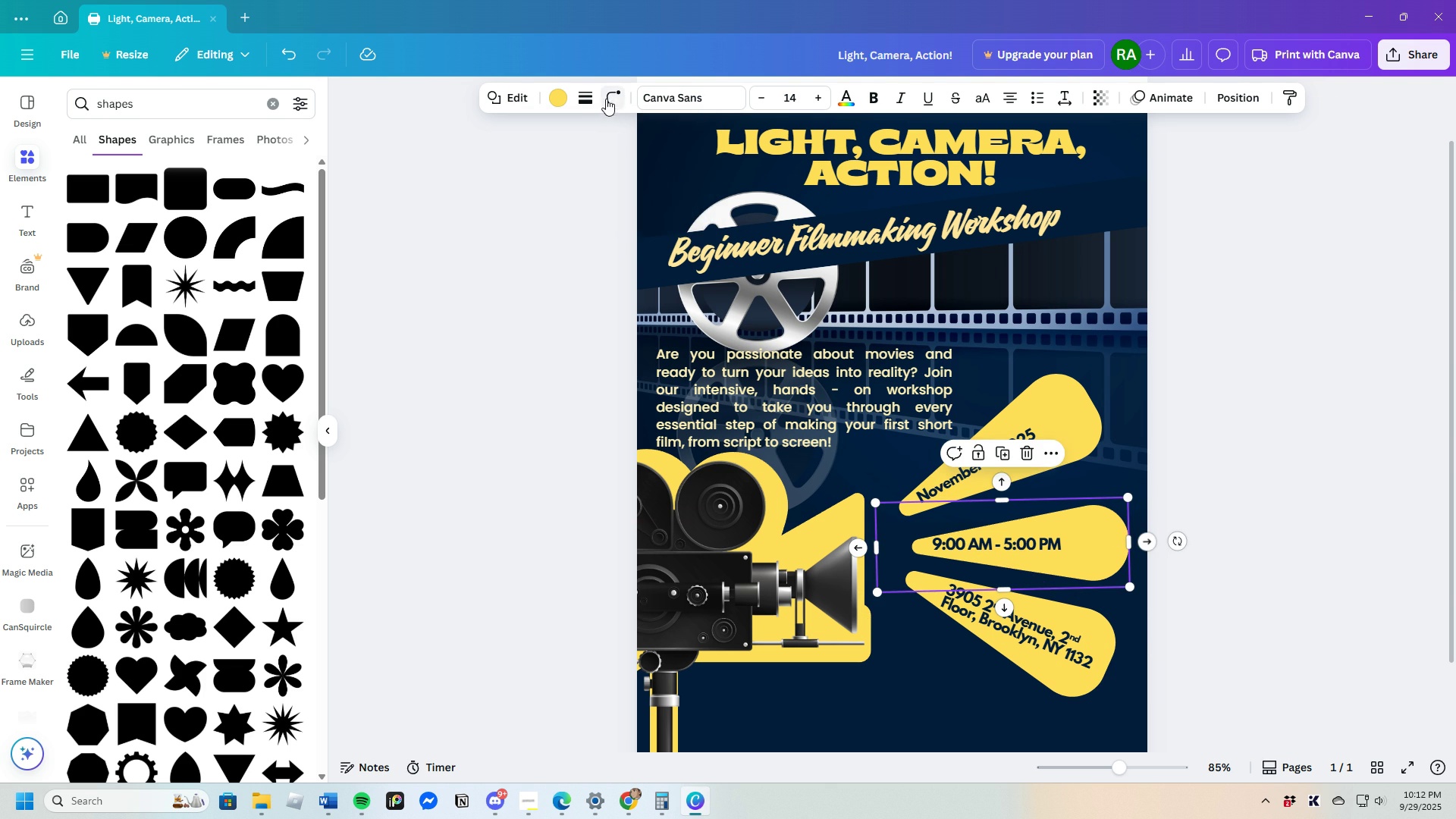 
left_click([606, 99])
 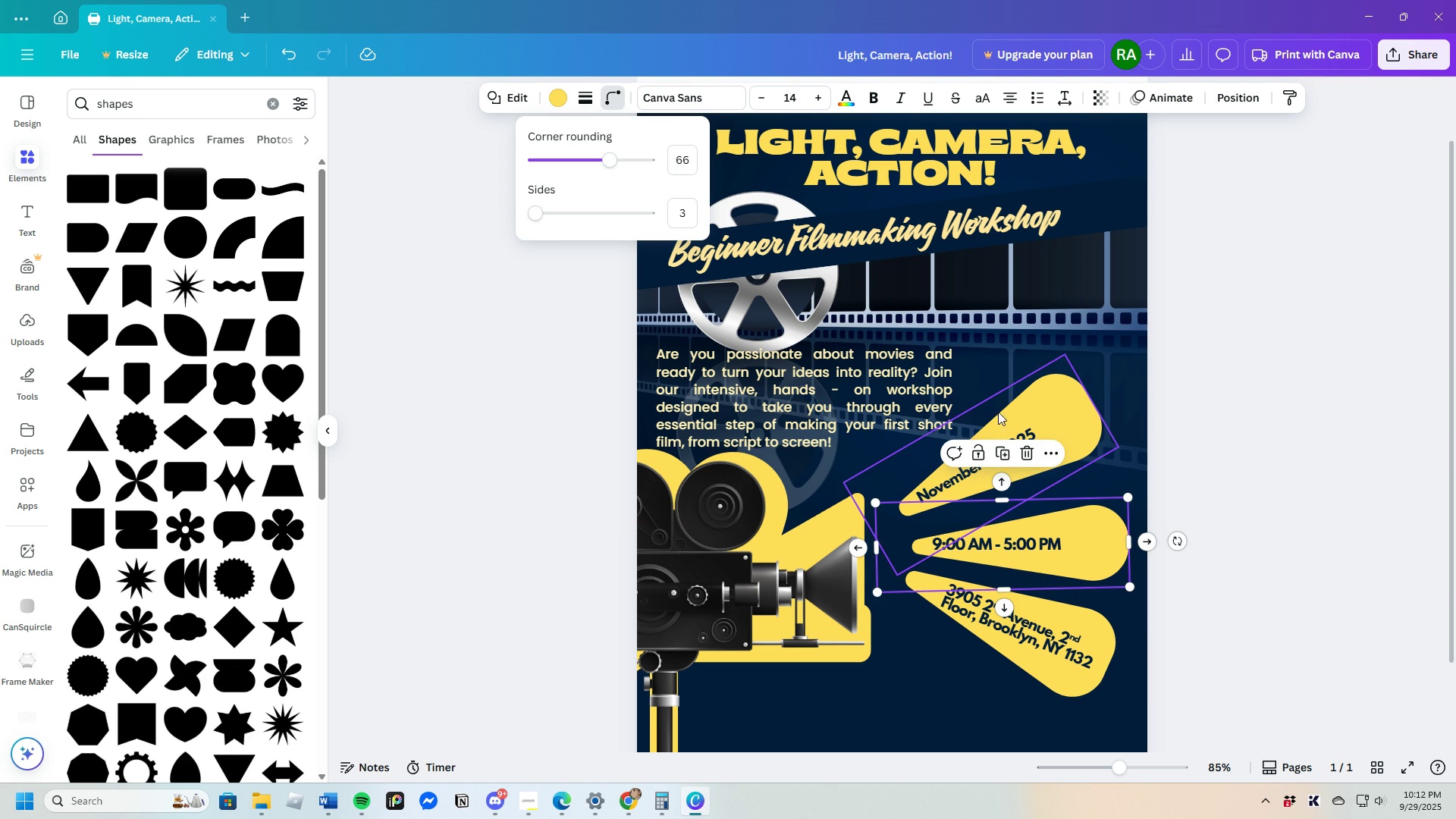 
left_click([1051, 403])
 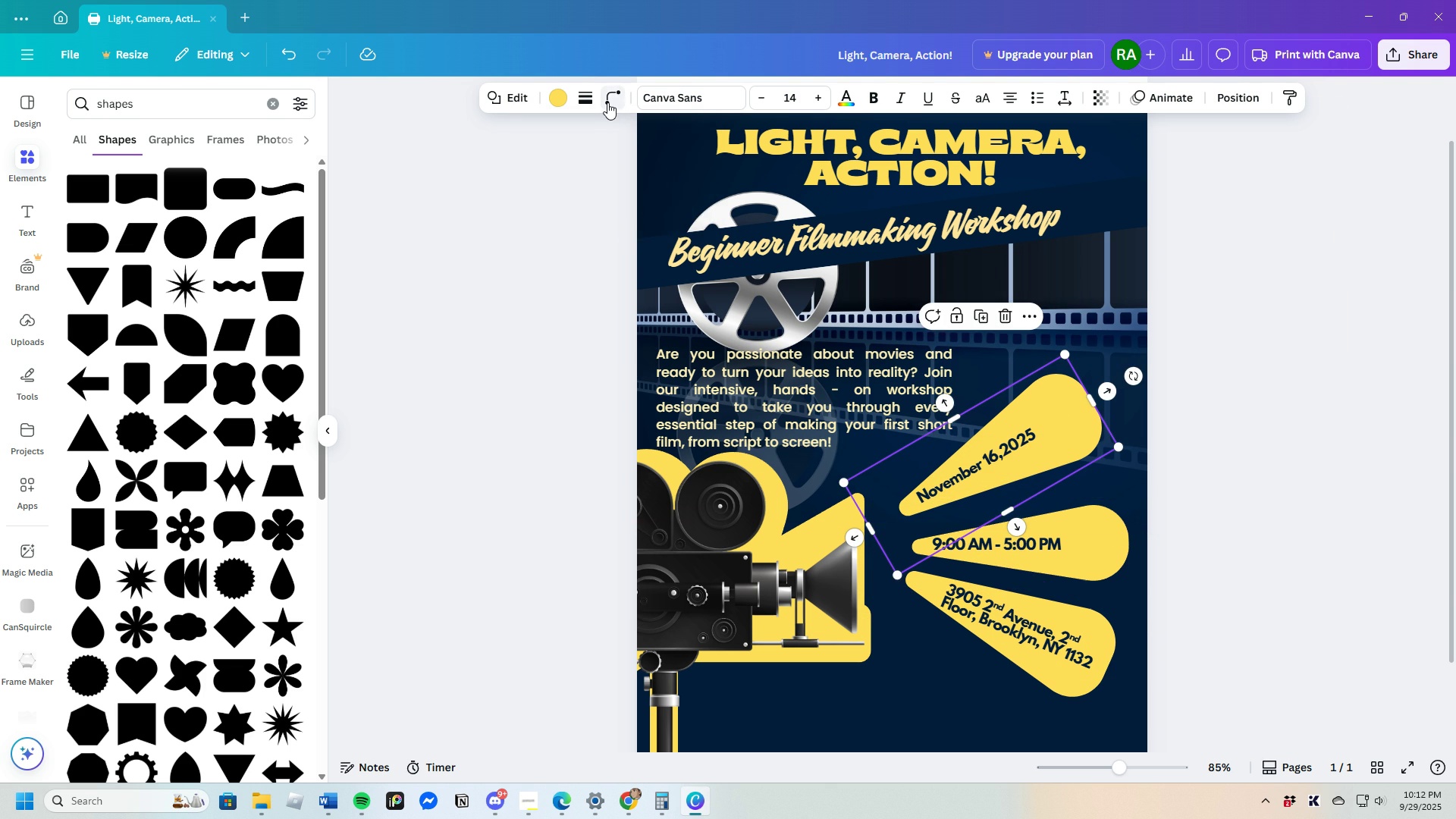 
left_click([607, 102])